 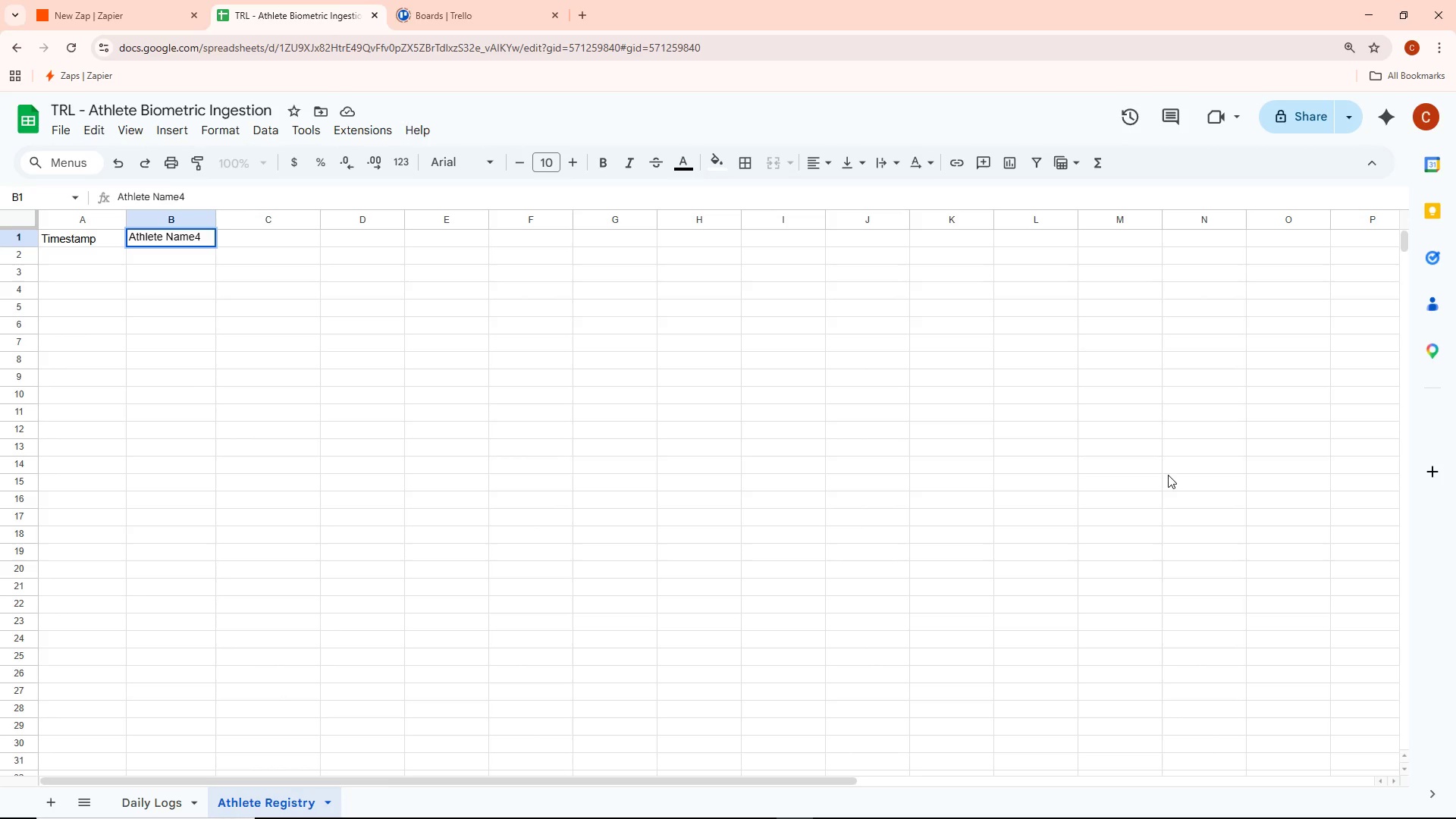 
left_click([583, 500])
 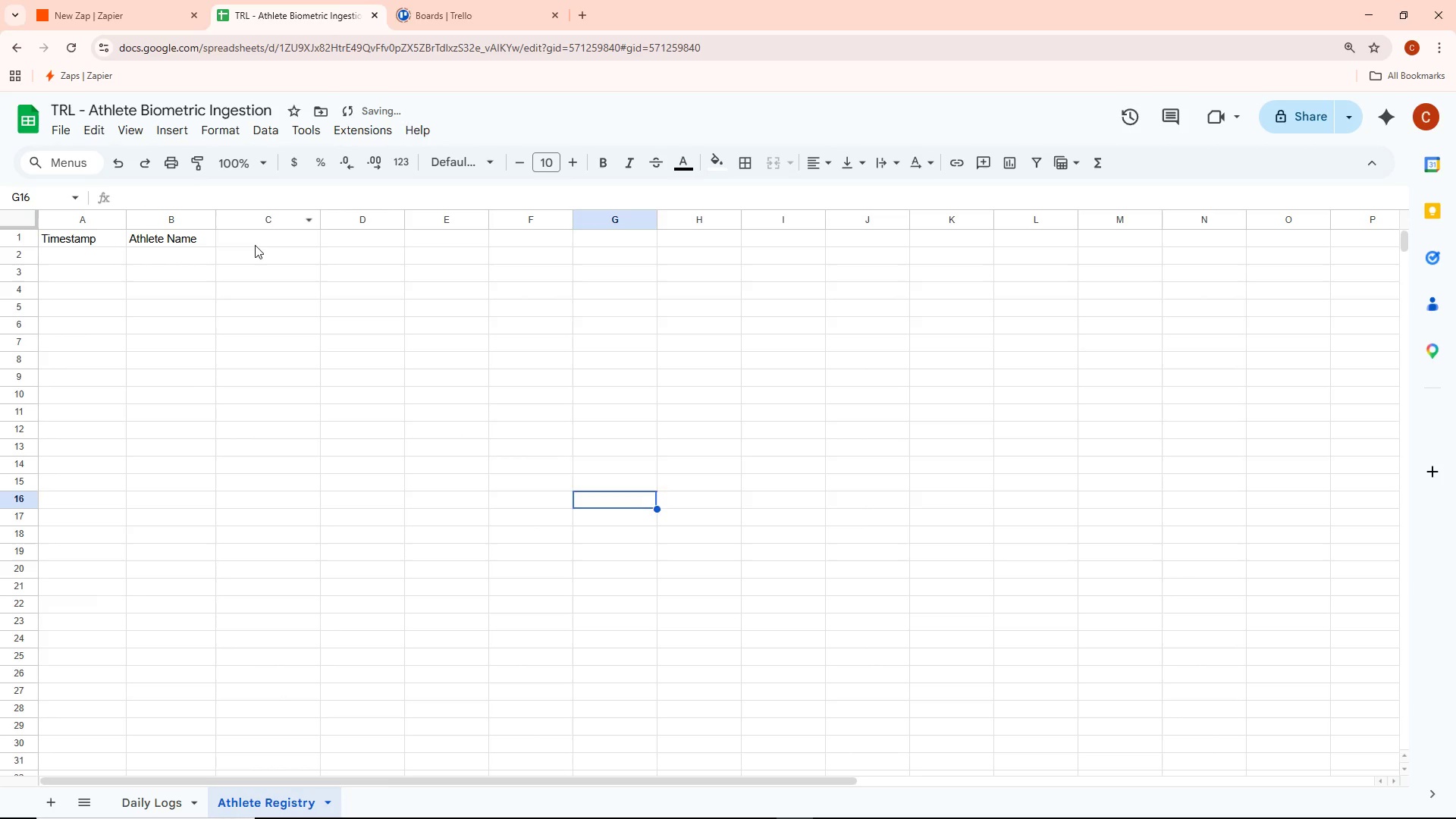 
double_click([255, 244])
 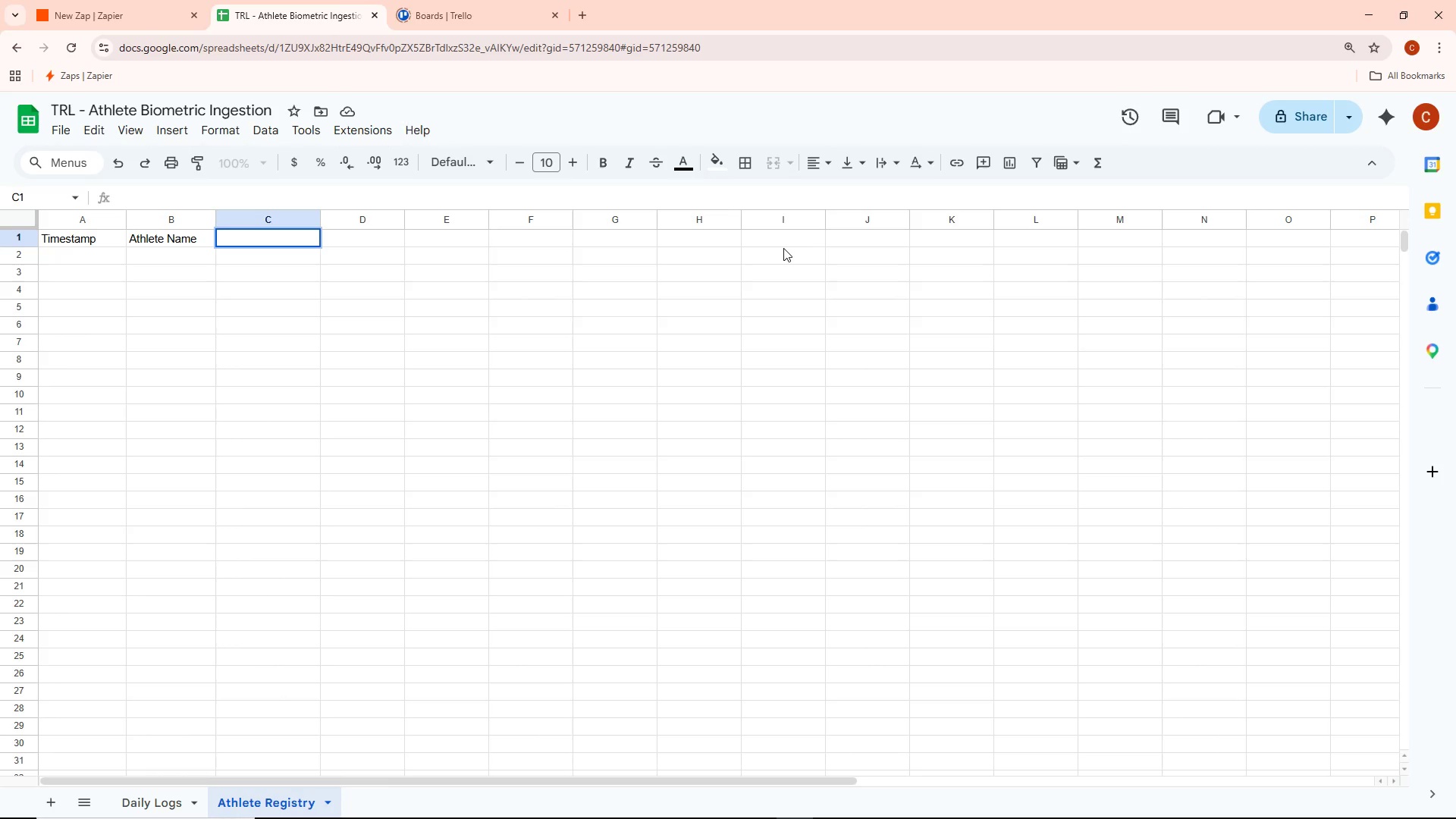 
wait(18.47)
 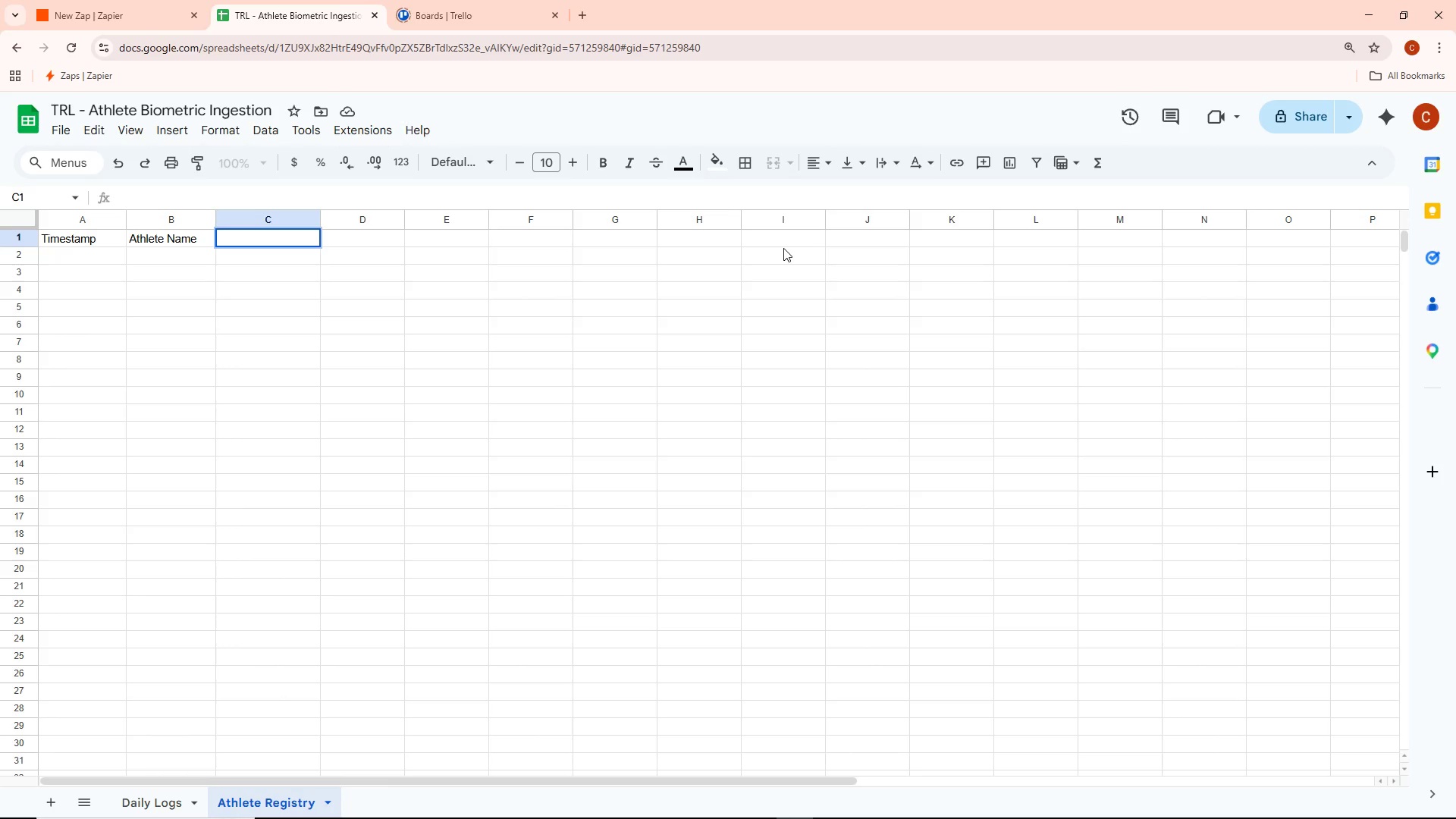 
key(Alt+Tab)